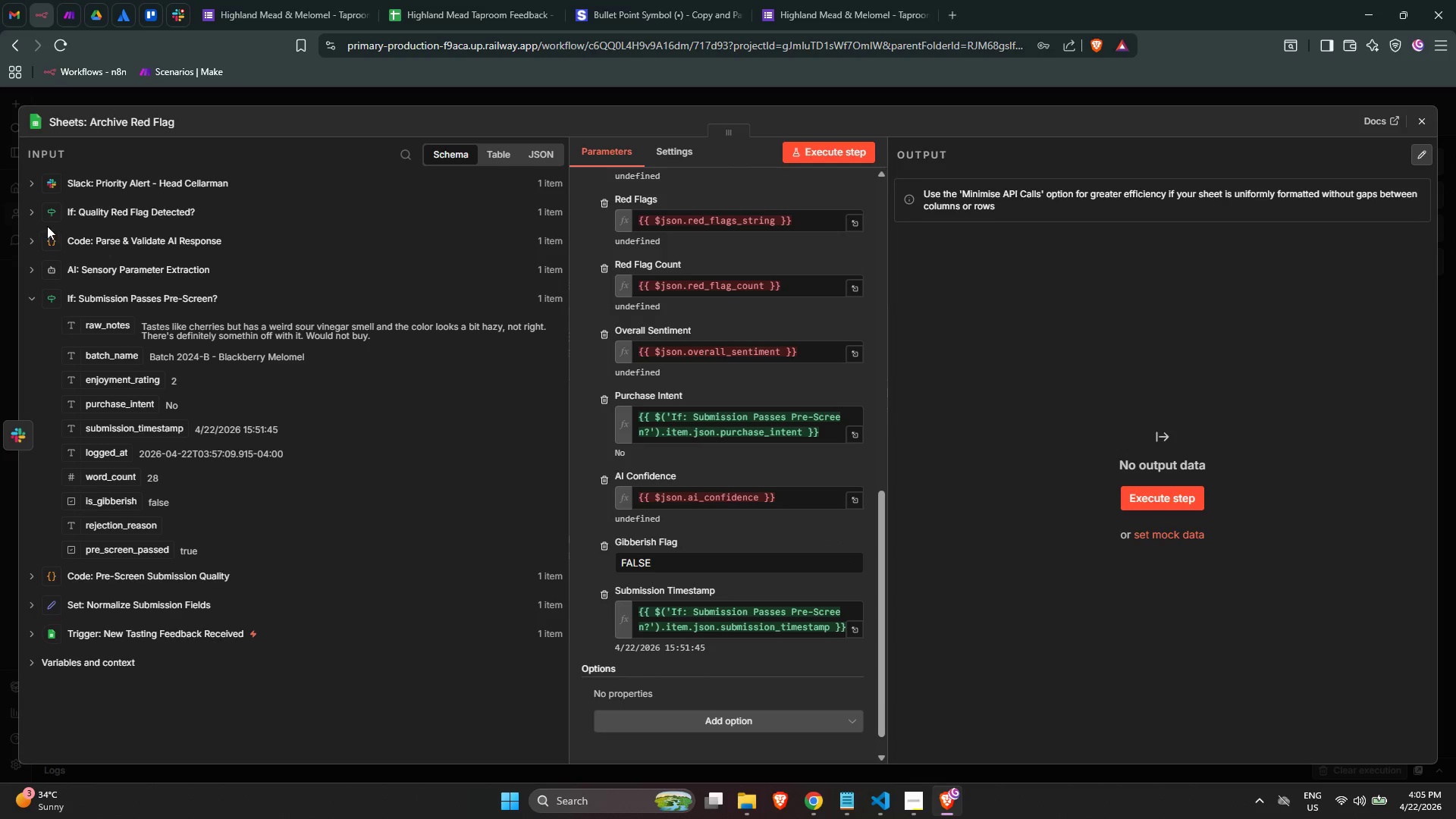 
left_click([34, 219])
 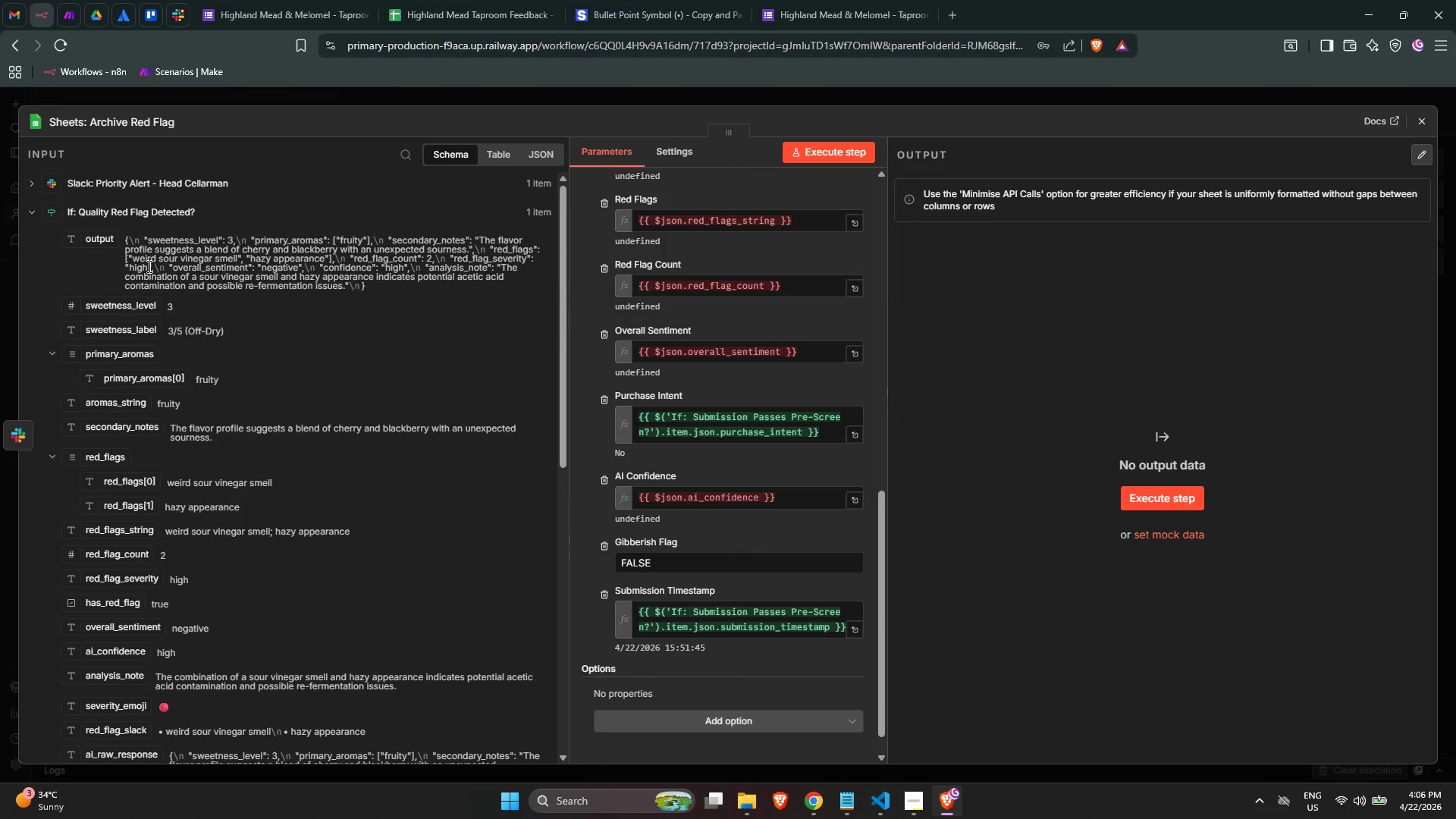 
scroll: coordinate [643, 404], scroll_direction: up, amount: 6.0
 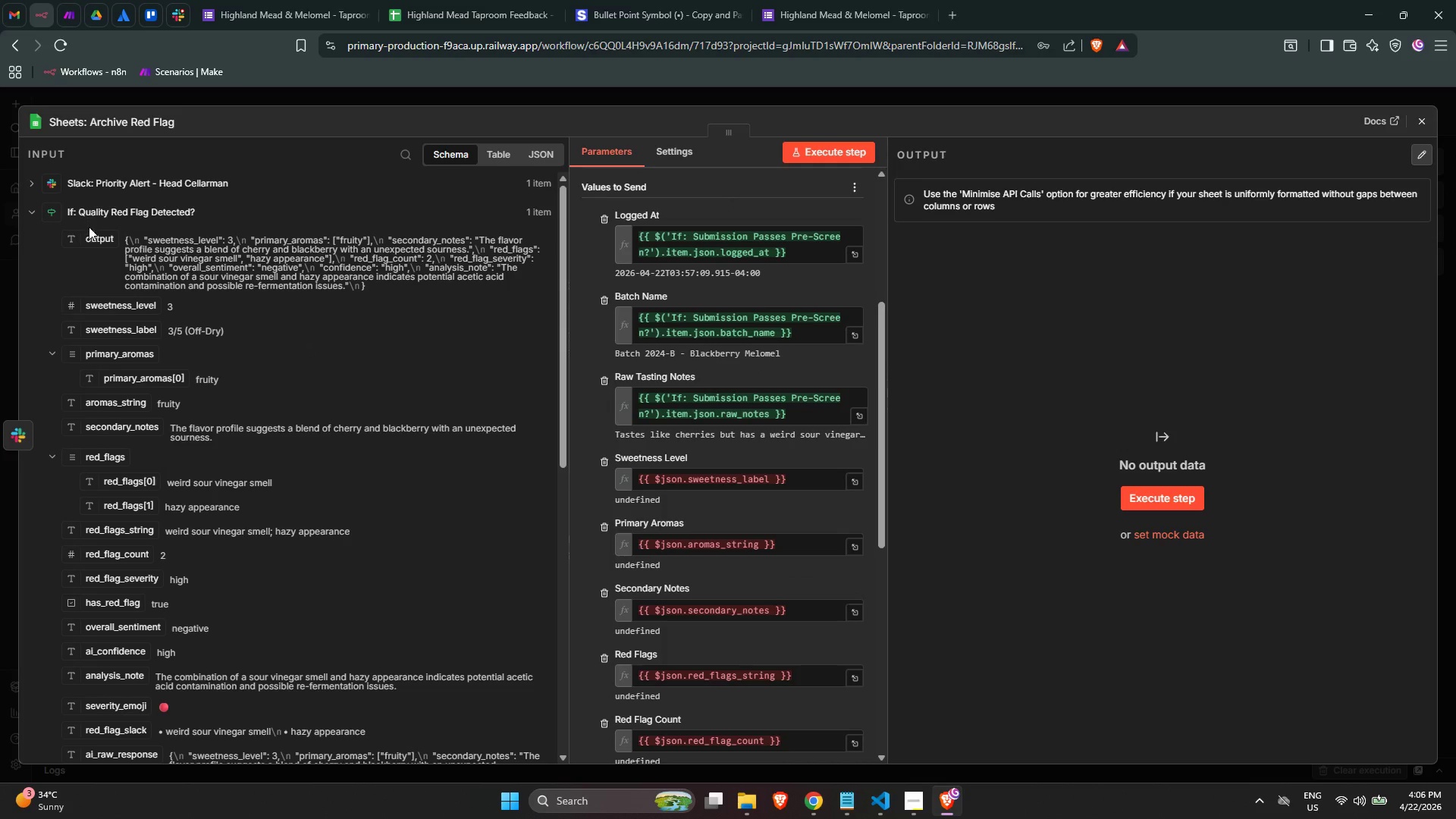 
left_click_drag(start_coordinate=[101, 237], to_coordinate=[811, 477])
 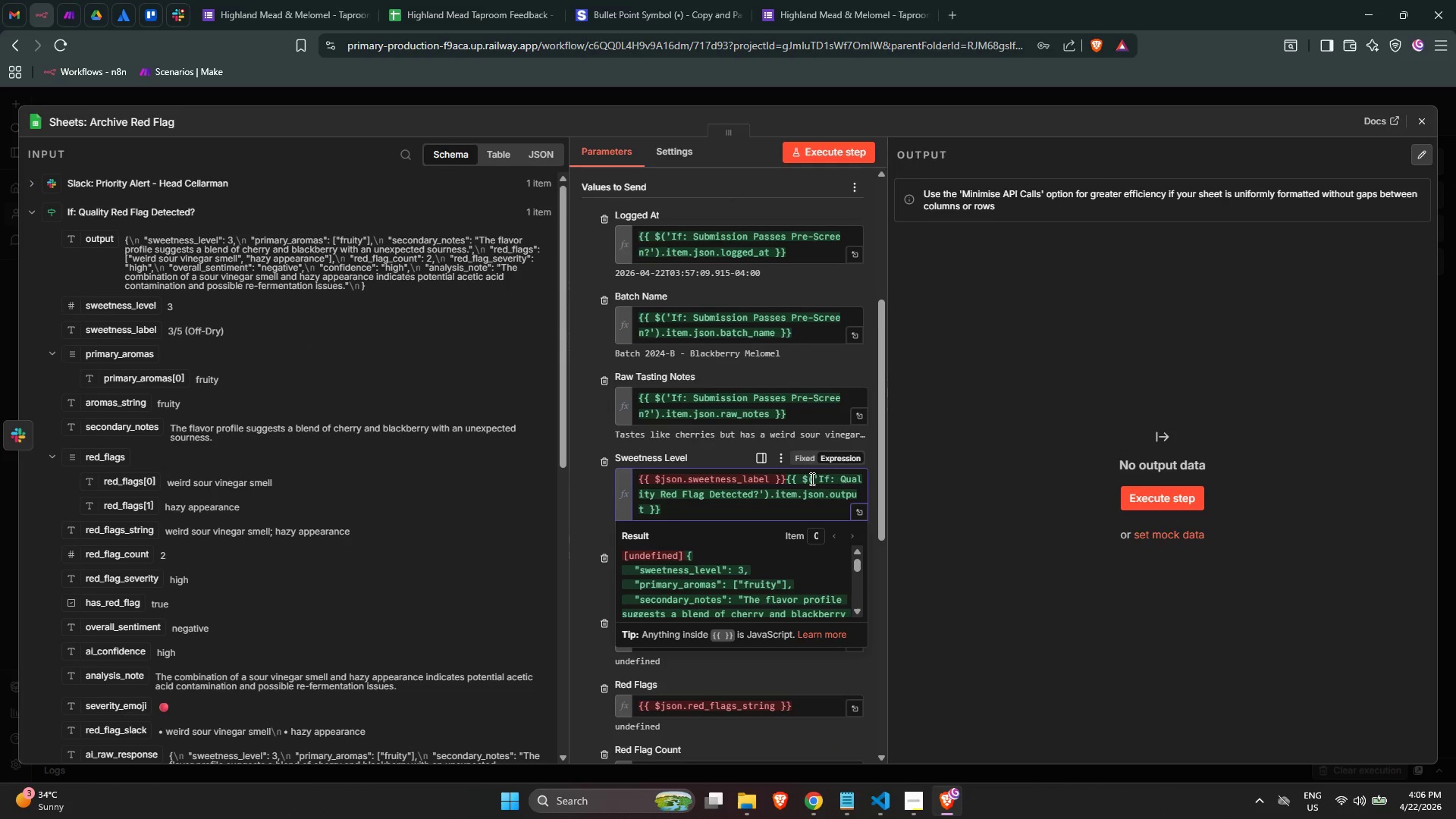 
left_click_drag(start_coordinate=[808, 479], to_coordinate=[821, 494])
 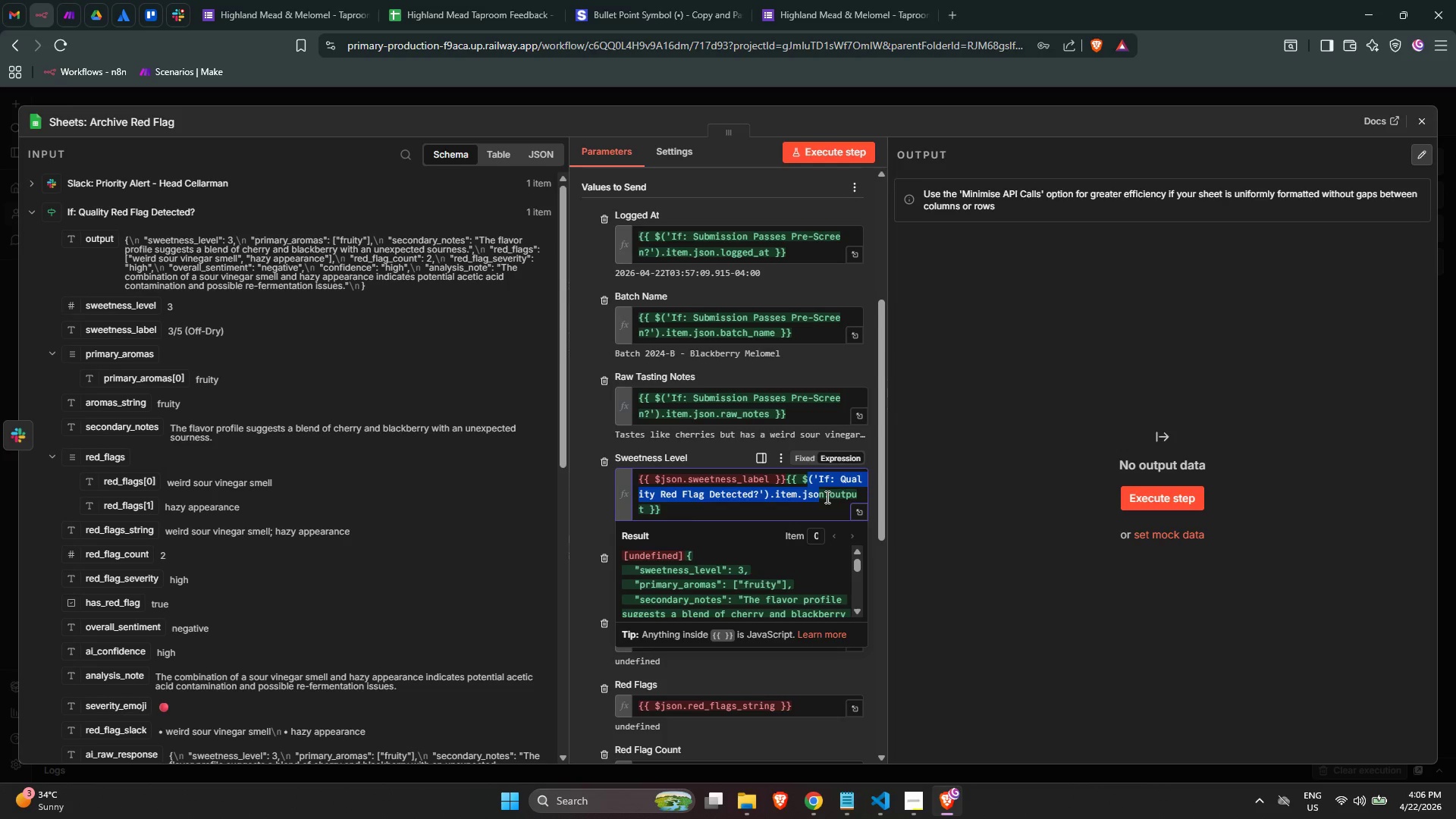 
left_click([827, 497])
 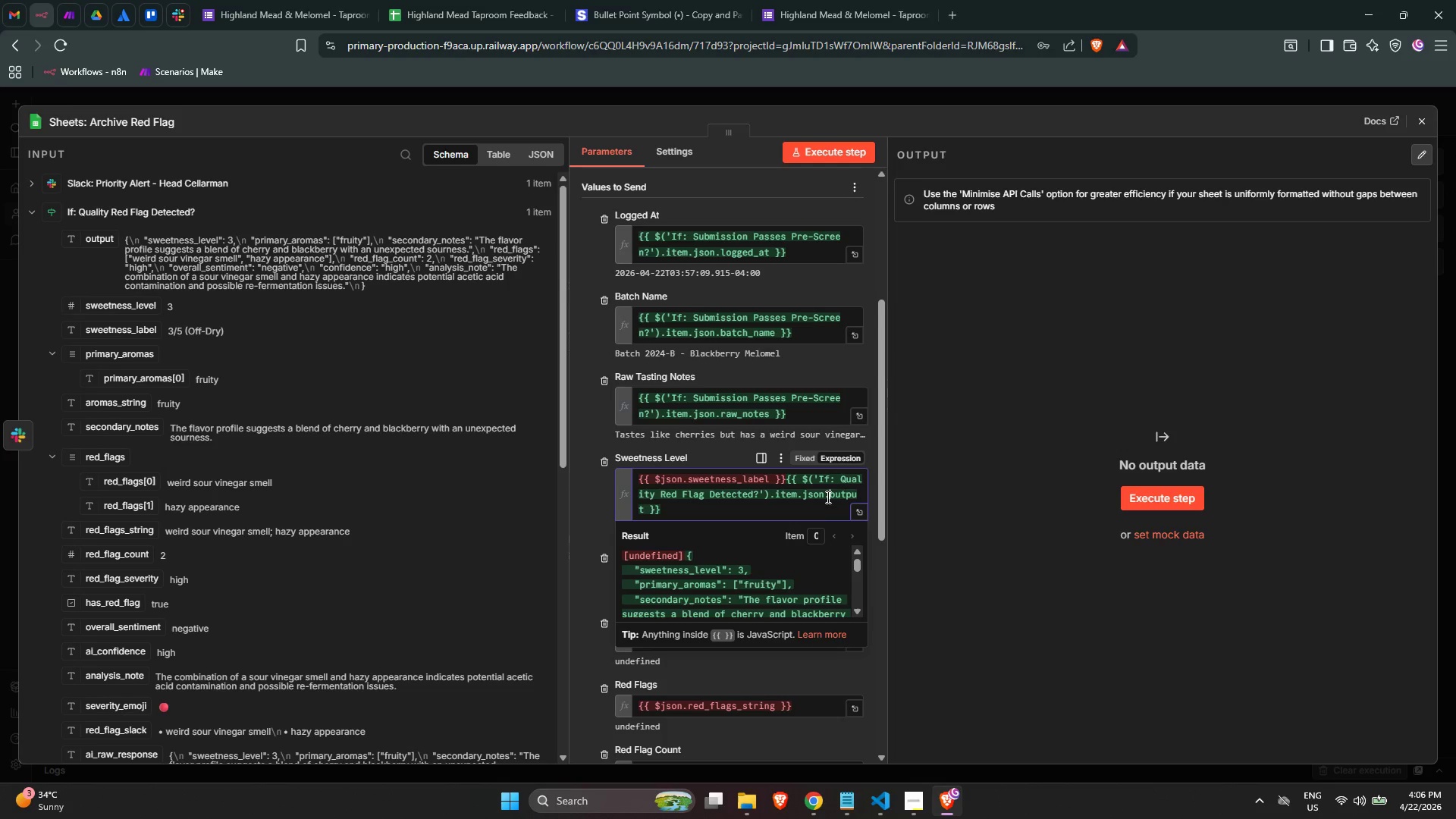 
left_click_drag(start_coordinate=[827, 496], to_coordinate=[802, 482])
 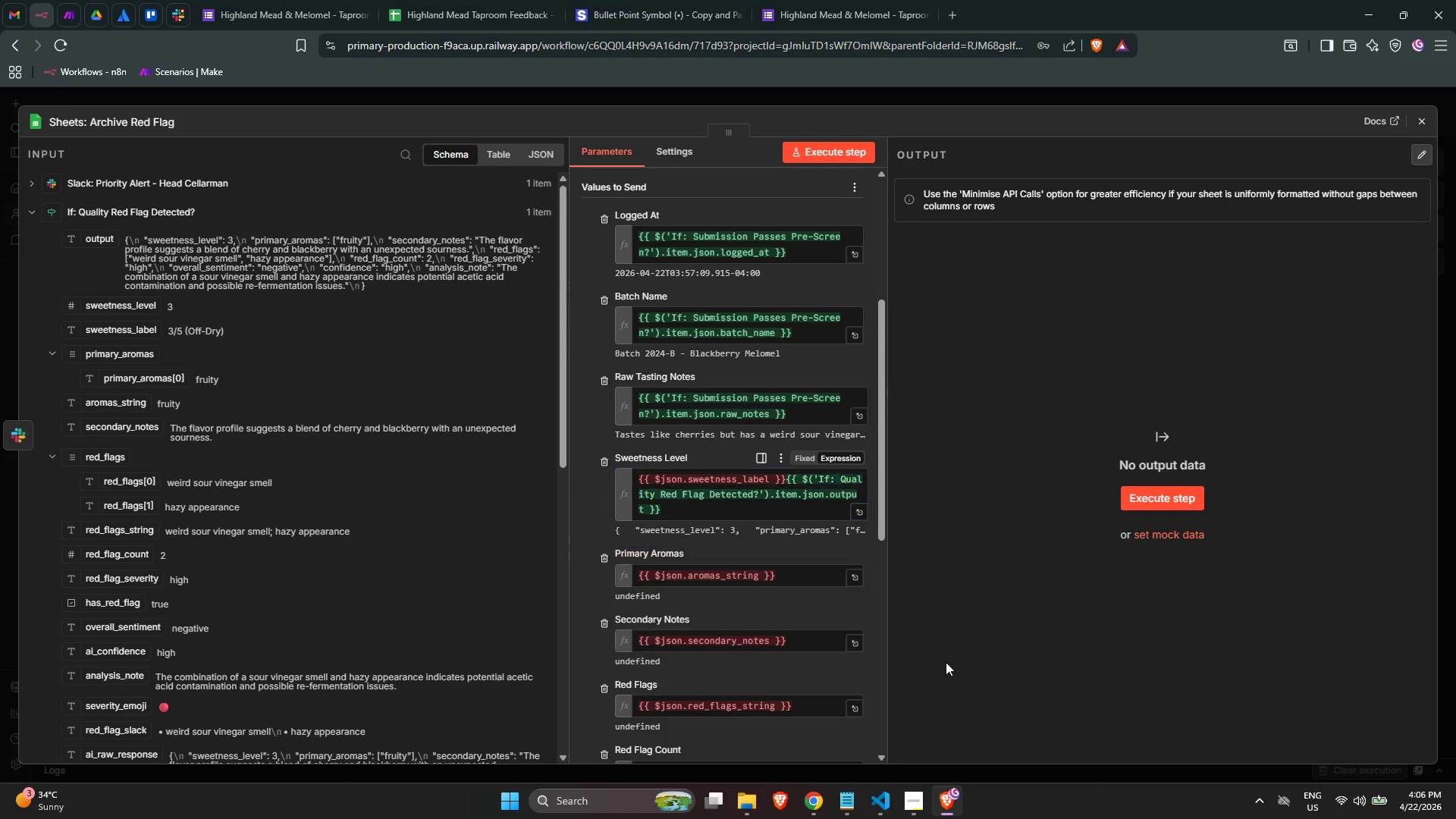 
left_click([924, 801])